 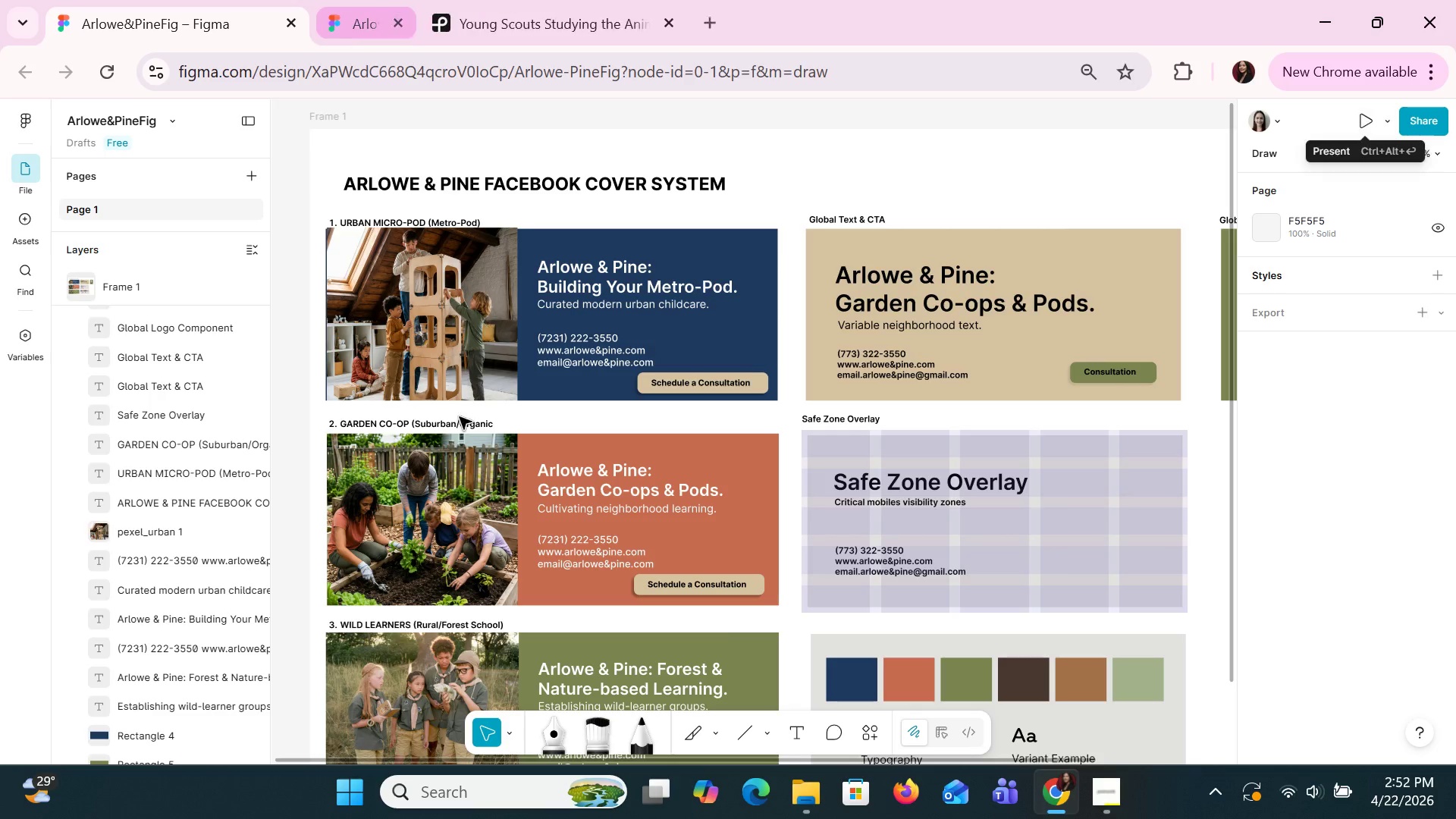 
hold_key(key=ControlLeft, duration=0.75)
 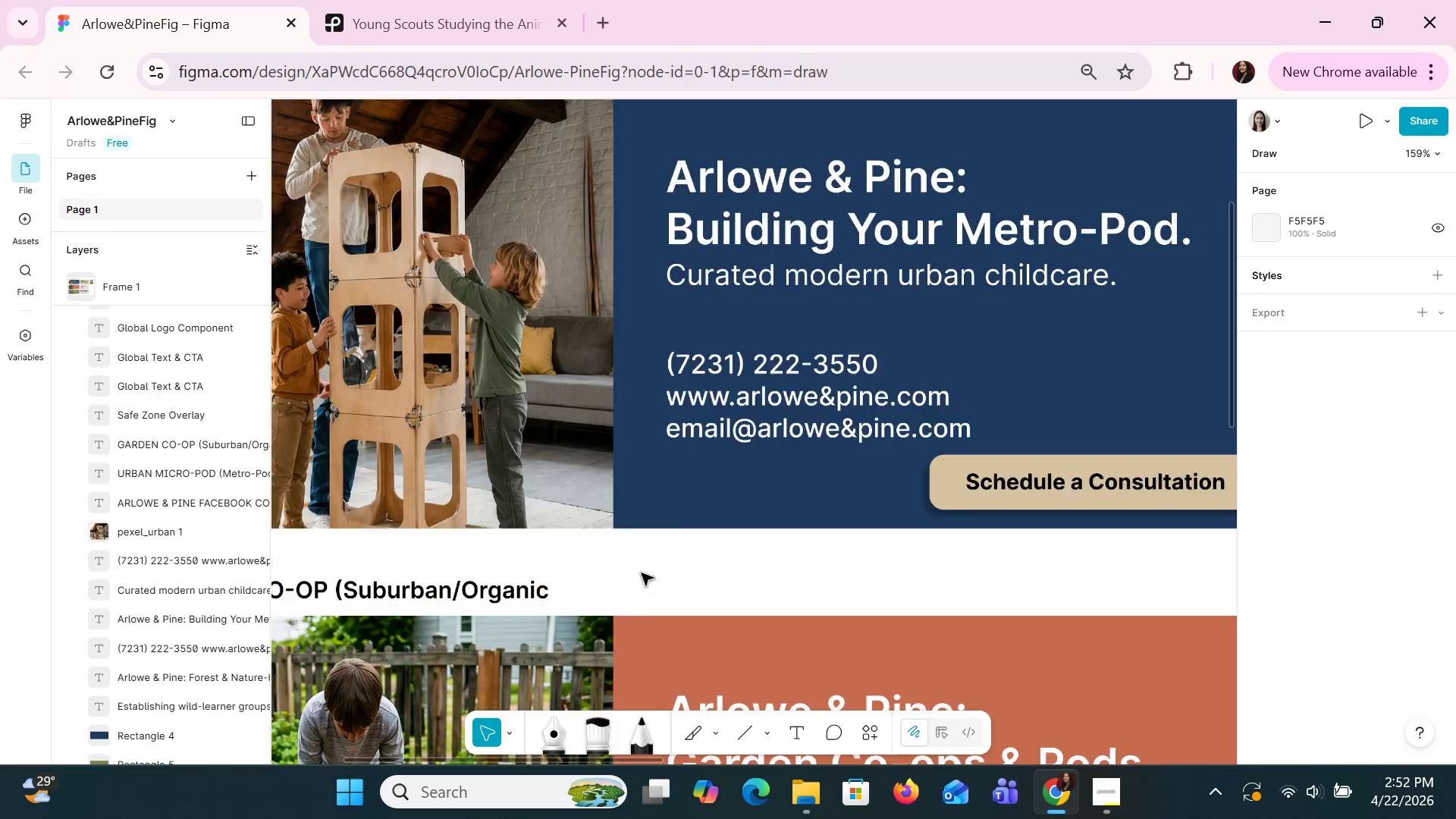 
hold_key(key=ControlLeft, duration=20.53)
 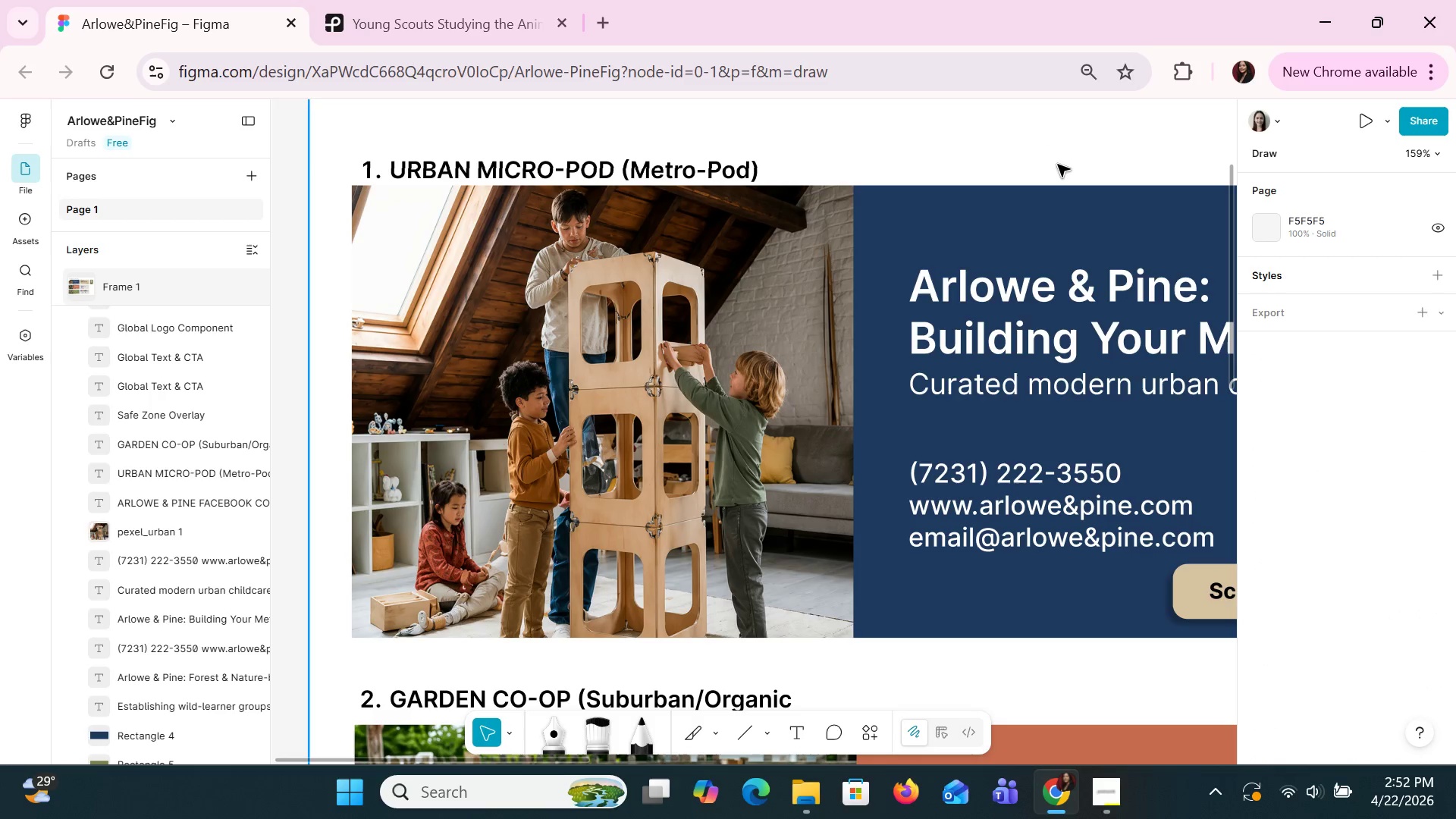 
scroll: coordinate [641, 573], scroll_direction: up, amount: 8.0
 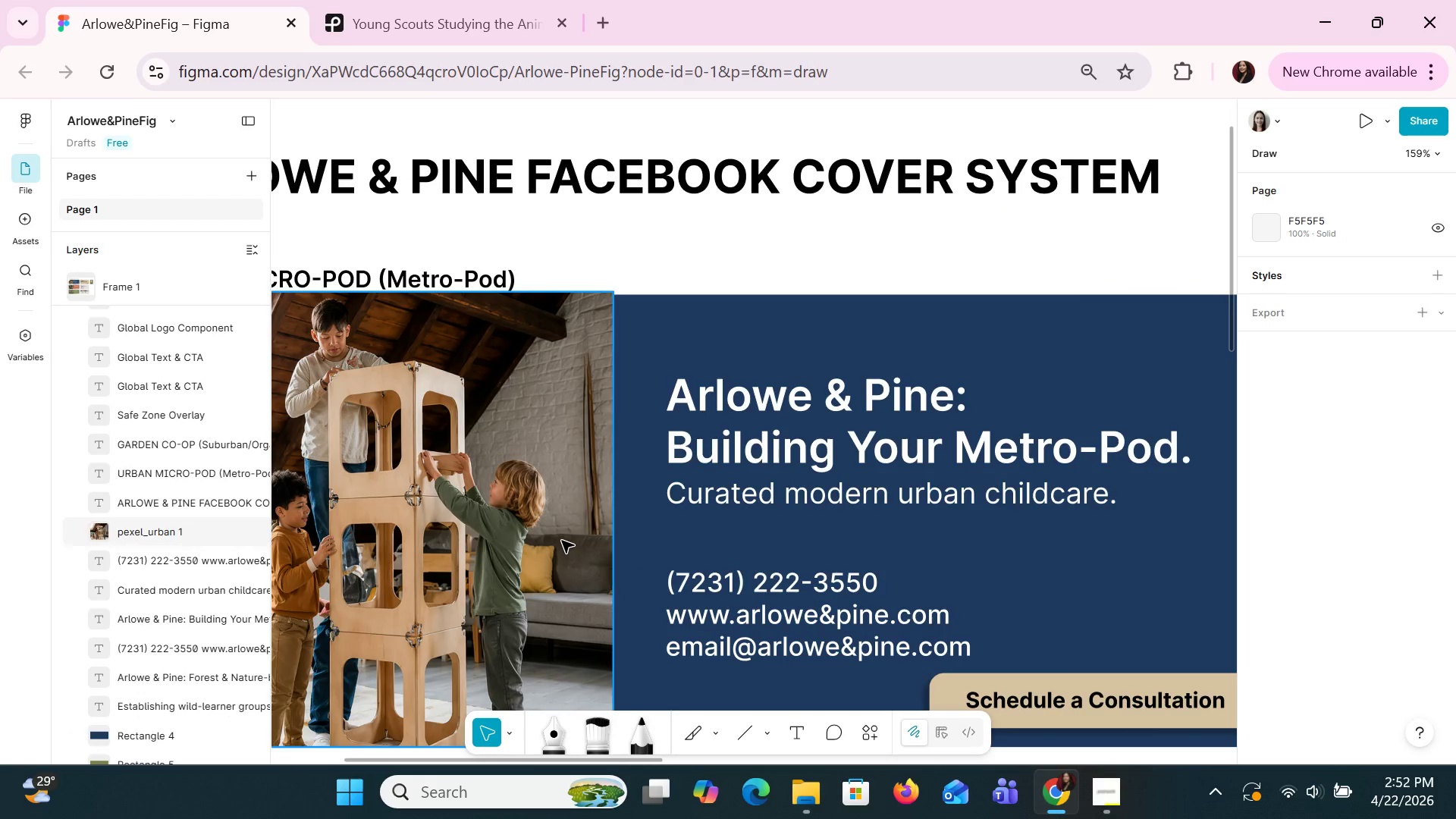 
left_click([561, 540])
 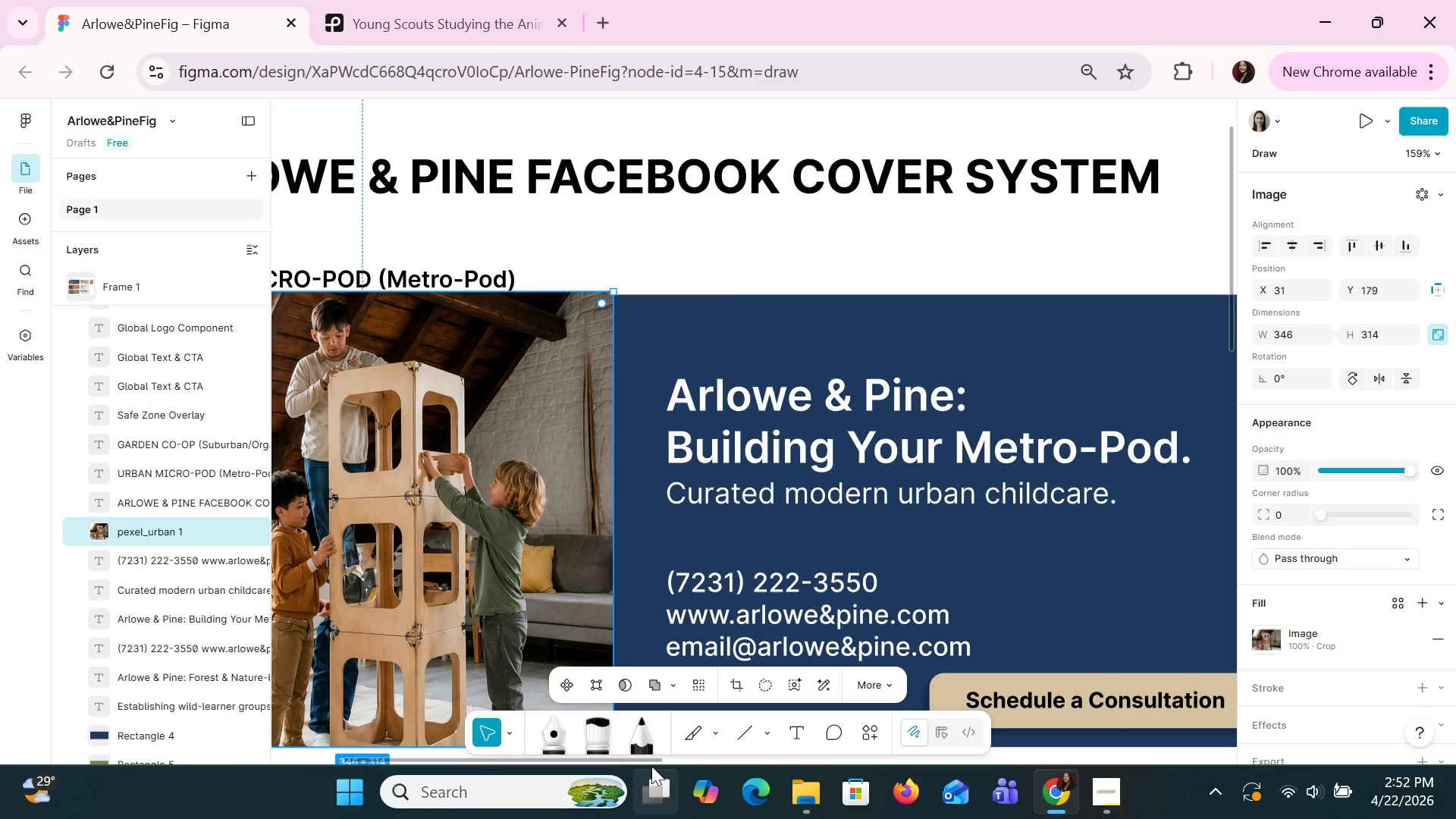 
left_click_drag(start_coordinate=[648, 763], to_coordinate=[567, 769])
 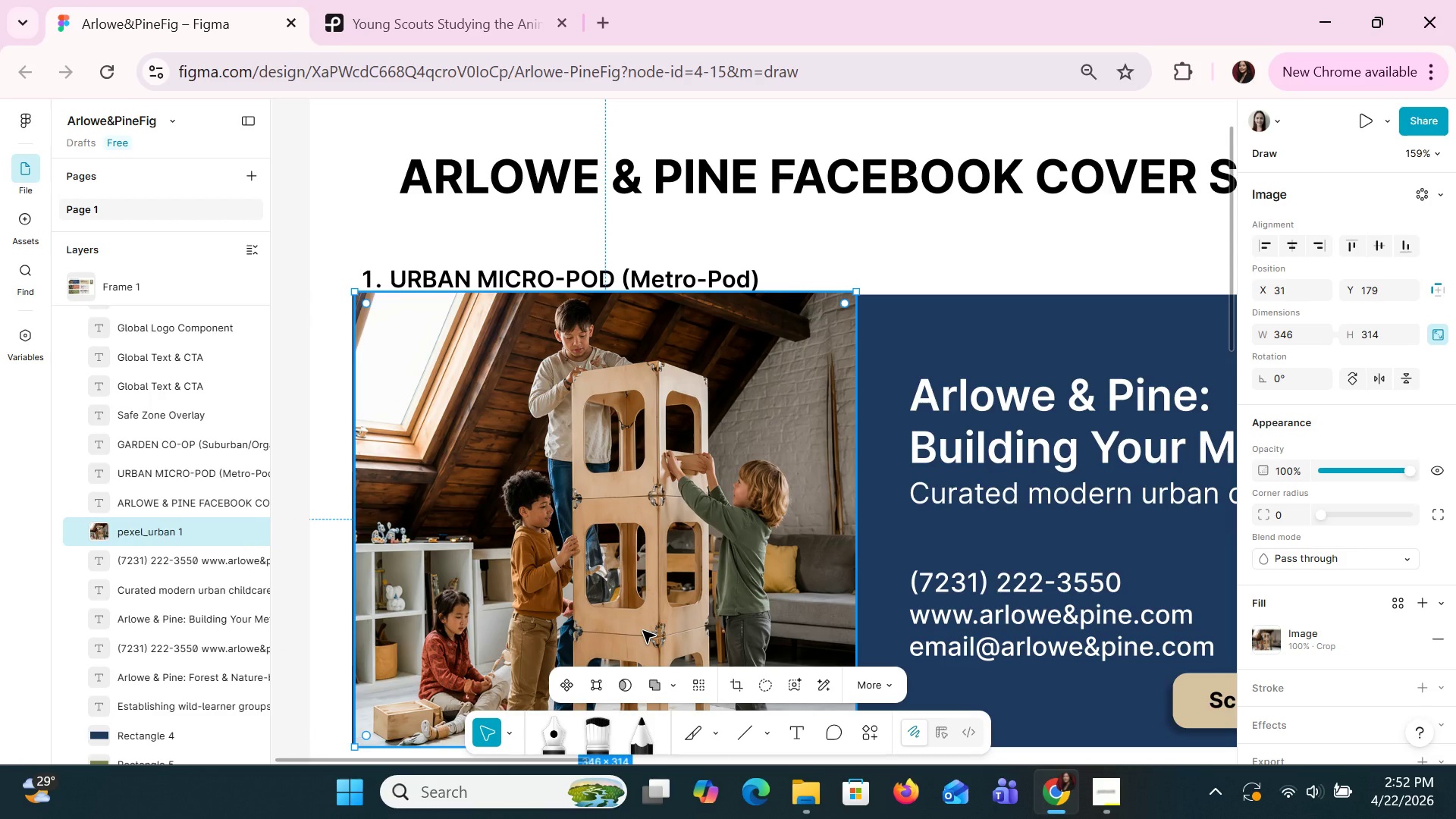 
key(ArrowLeft)
 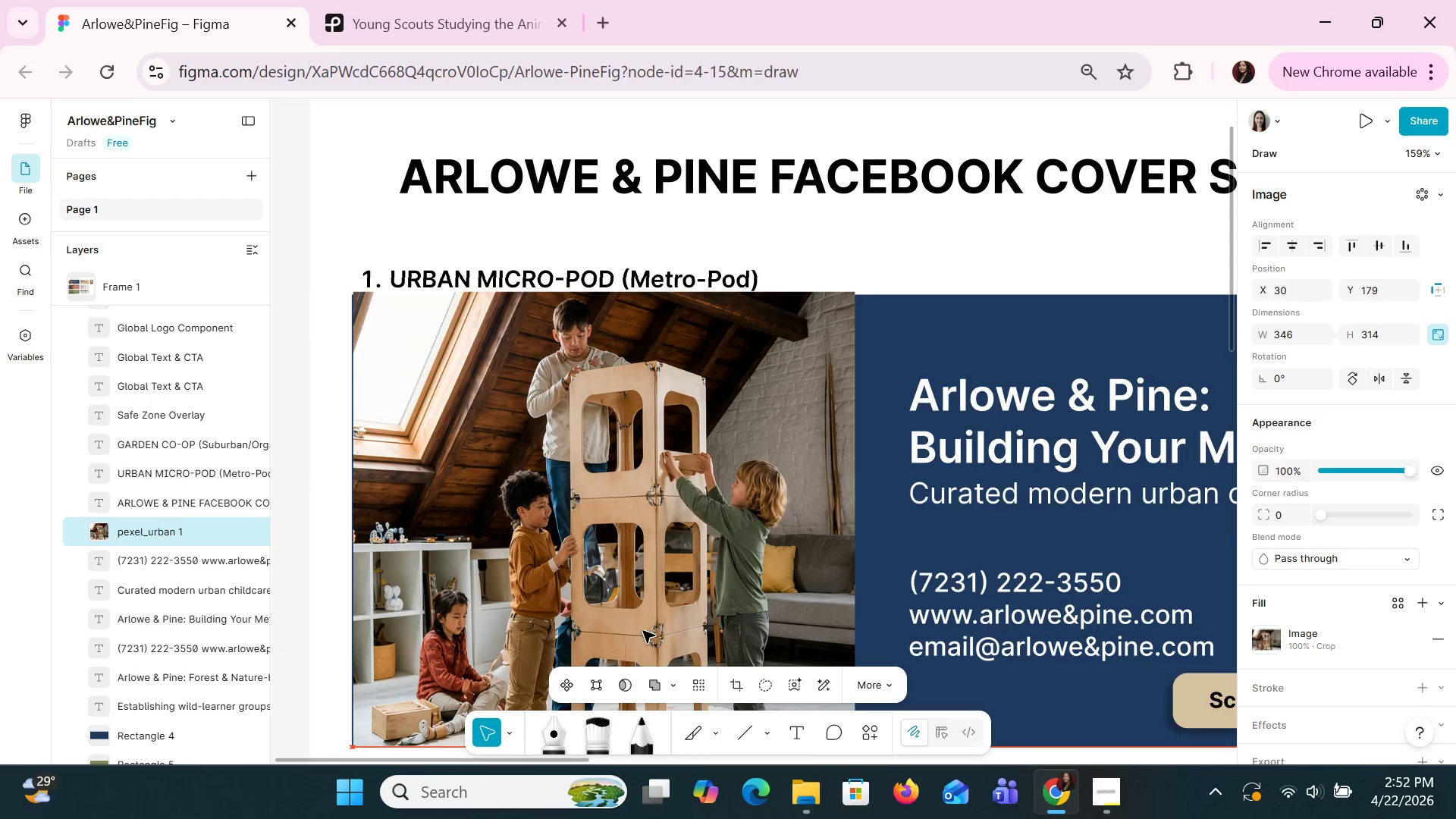 
key(ArrowLeft)
 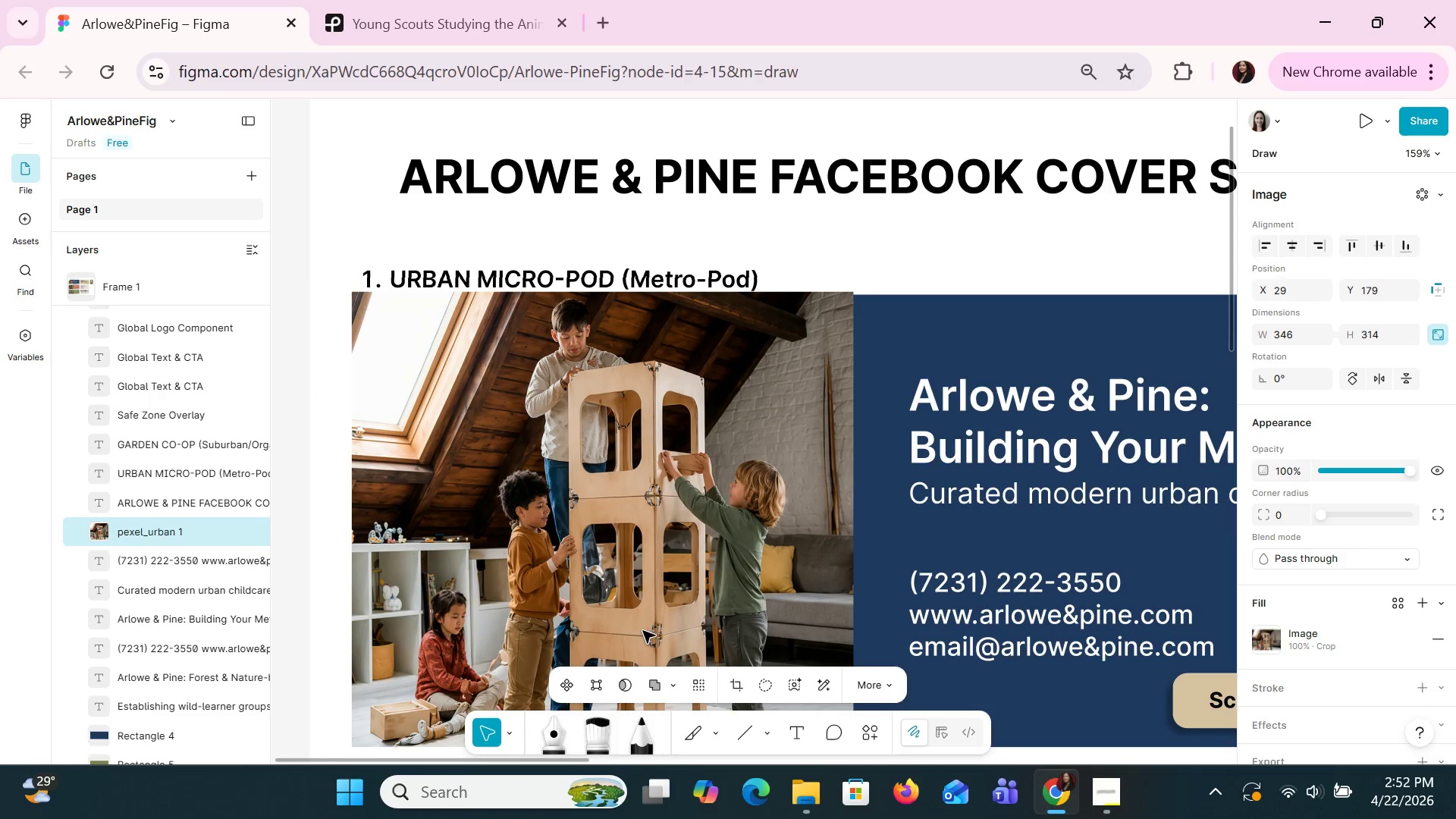 
scroll: coordinate [653, 633], scroll_direction: down, amount: 2.0
 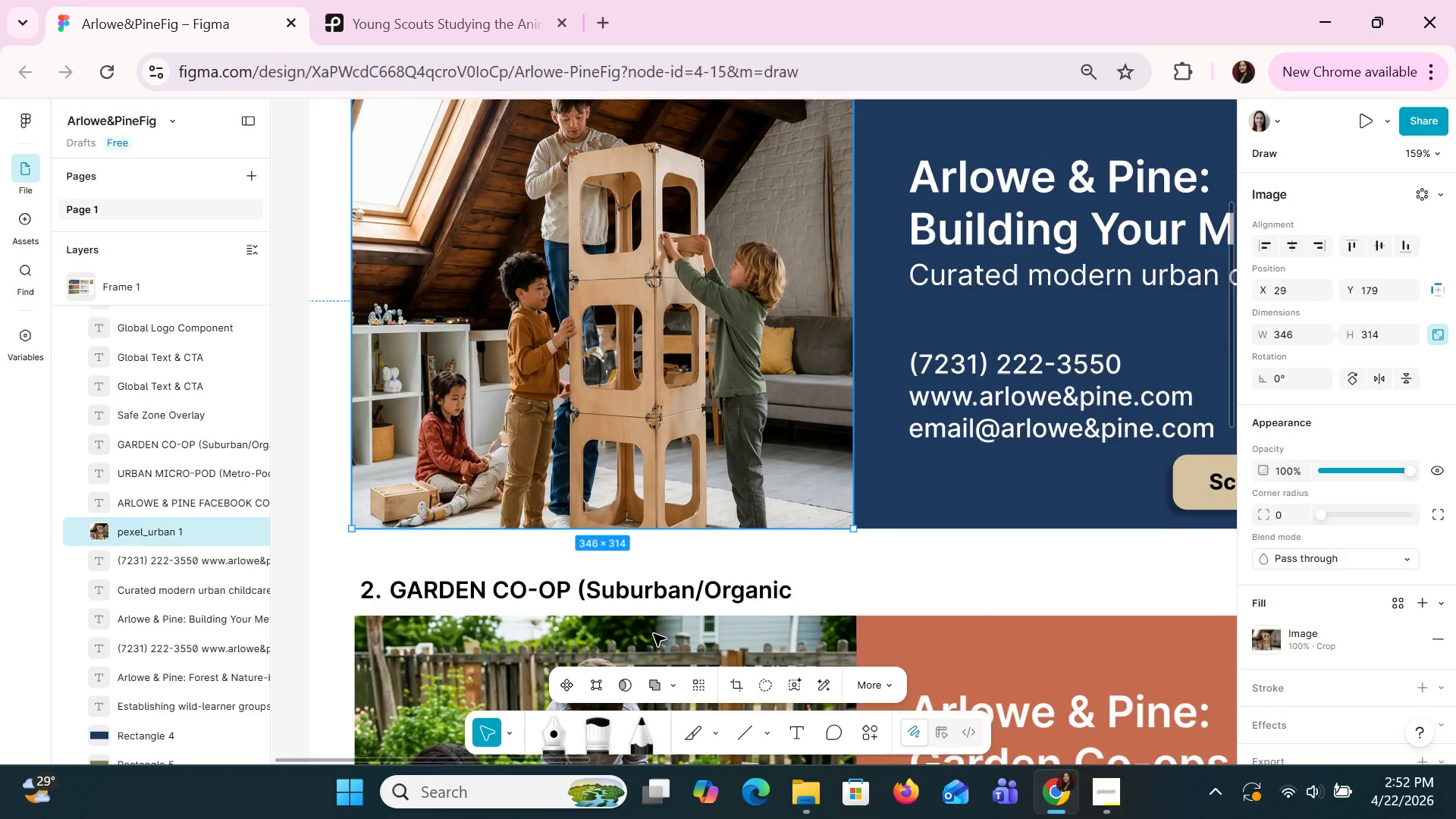 
scroll: coordinate [653, 633], scroll_direction: up, amount: 1.0
 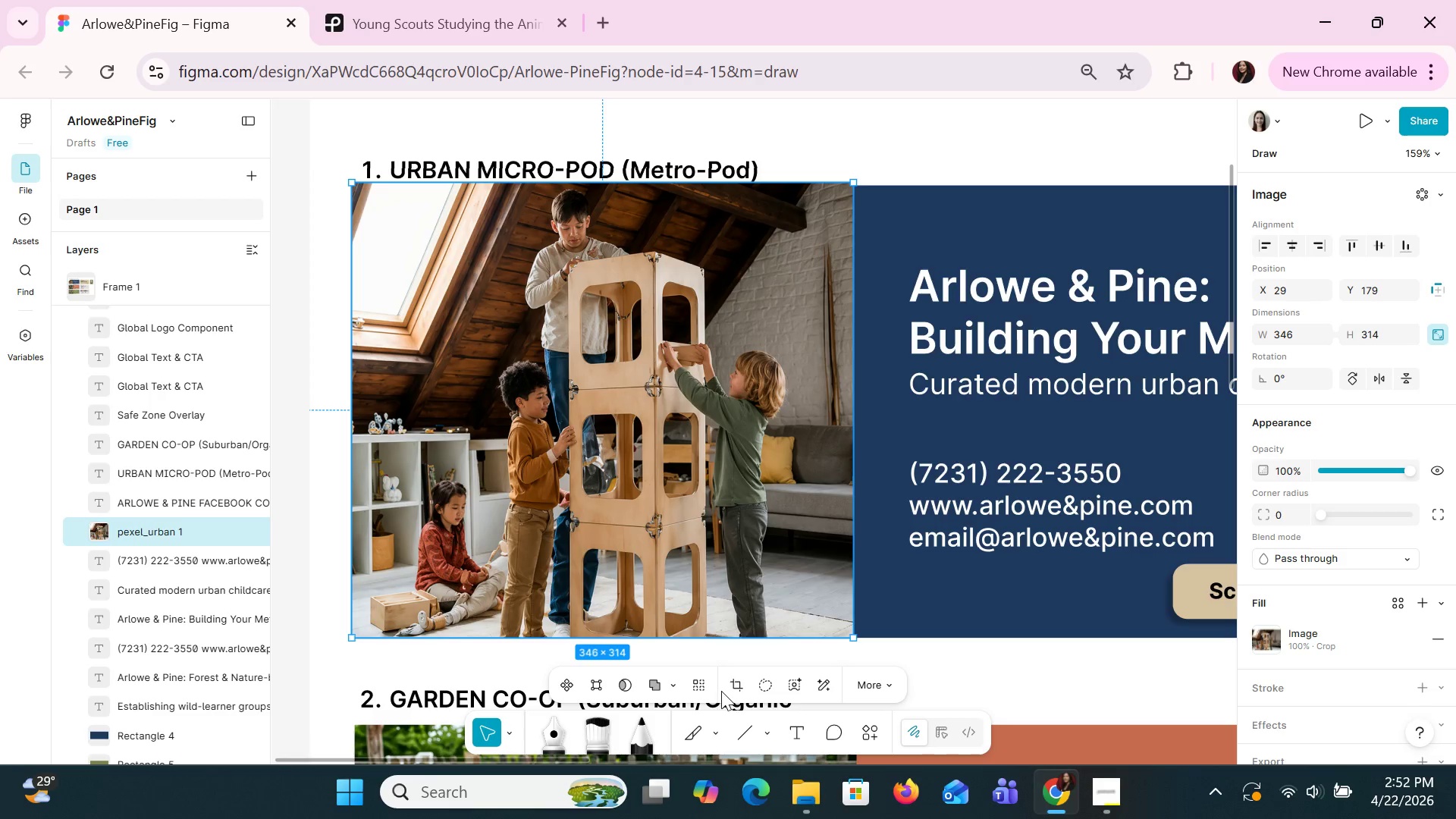 
left_click([730, 689])
 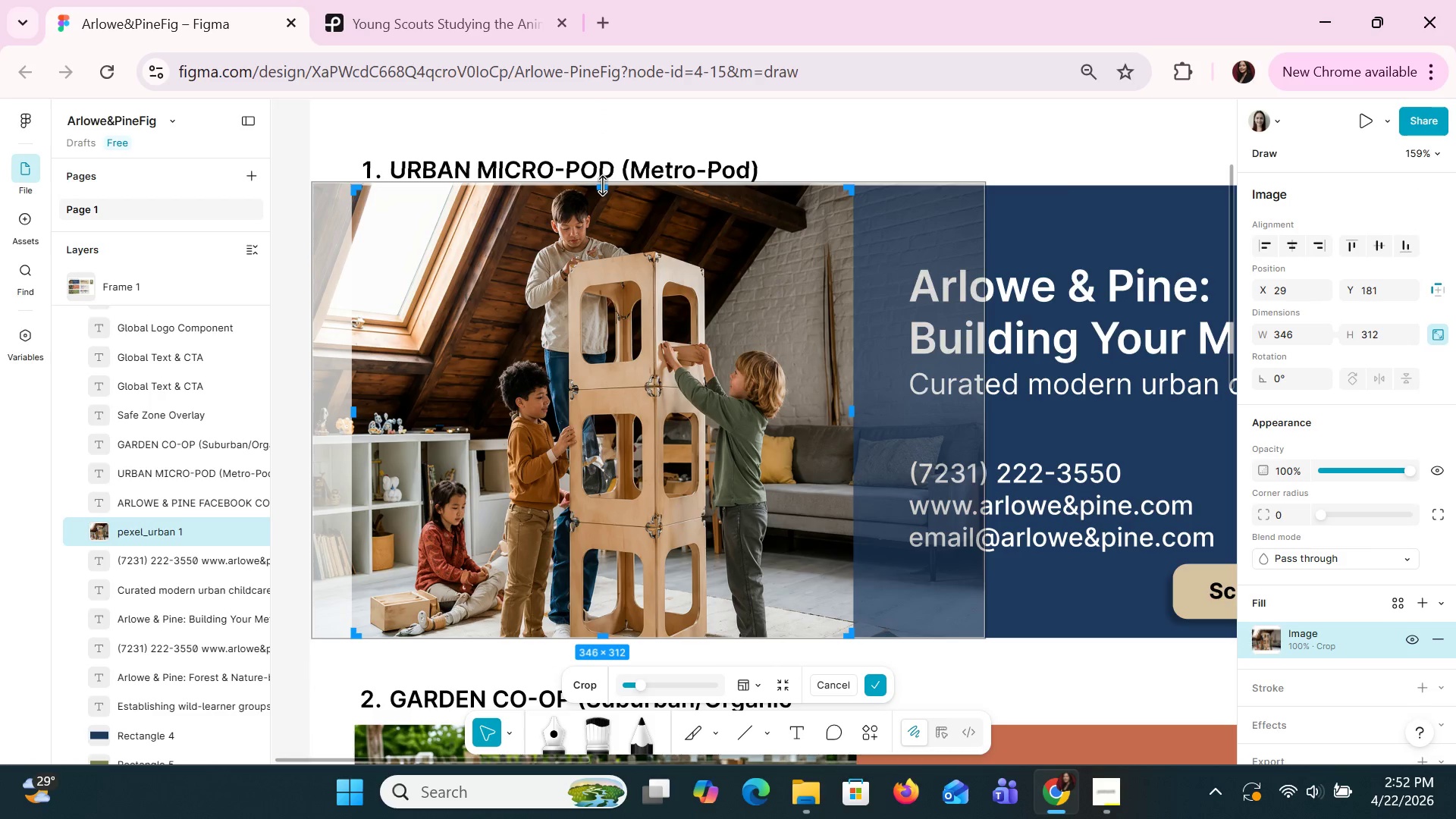 
key(Enter)
 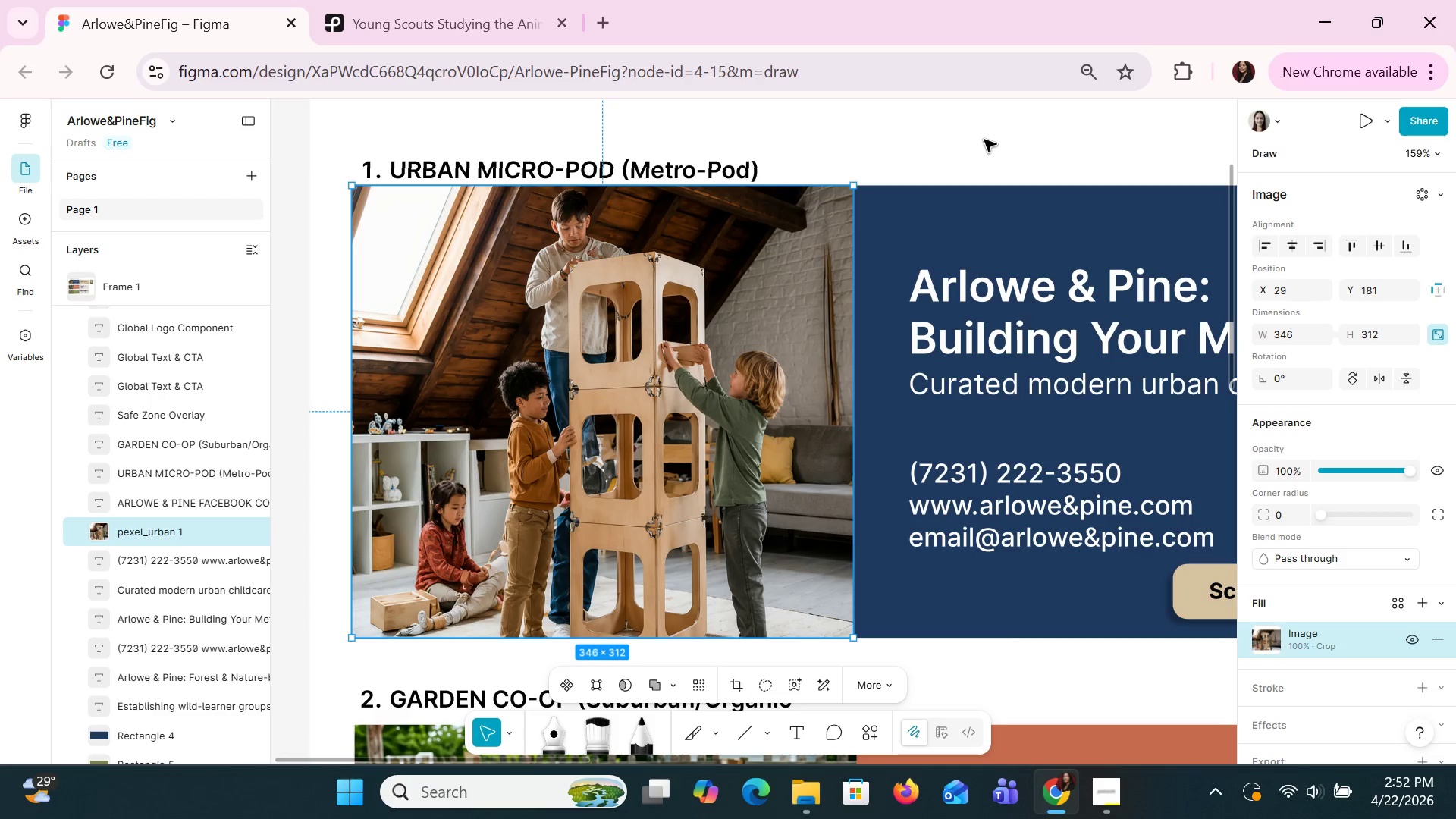 
left_click([996, 159])
 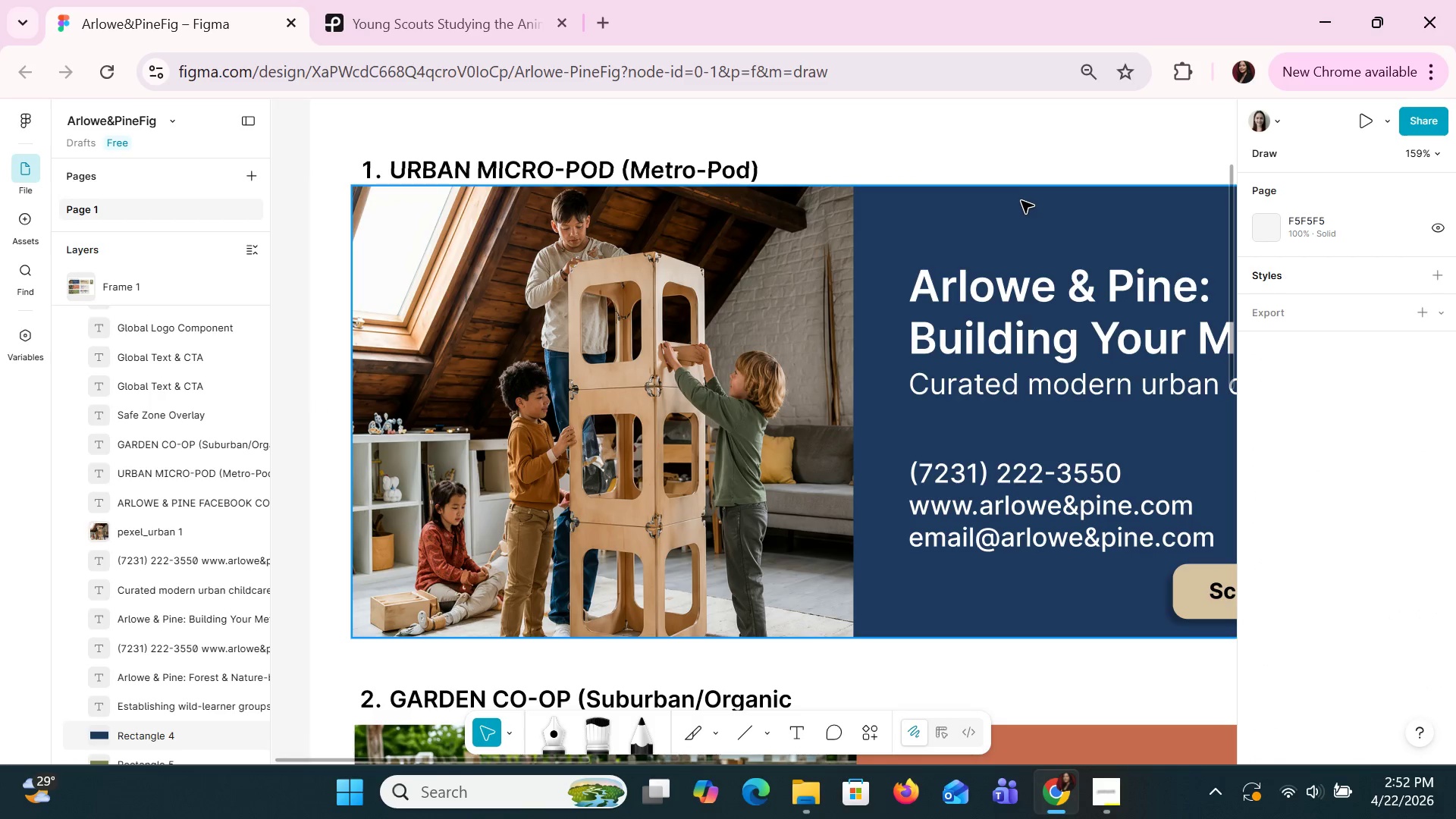 
left_click([1047, 141])
 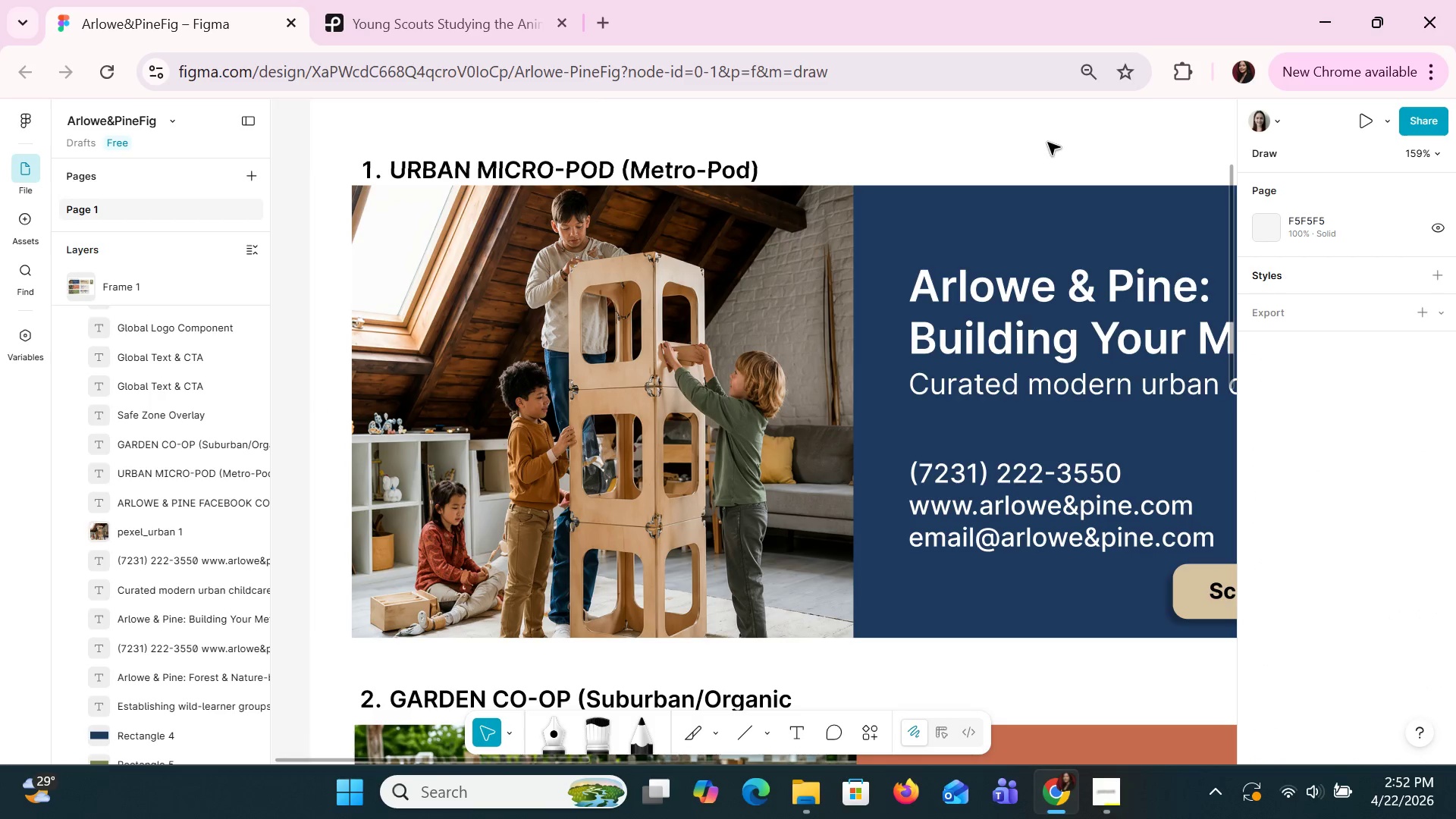 
hold_key(key=ControlLeft, duration=1.5)
 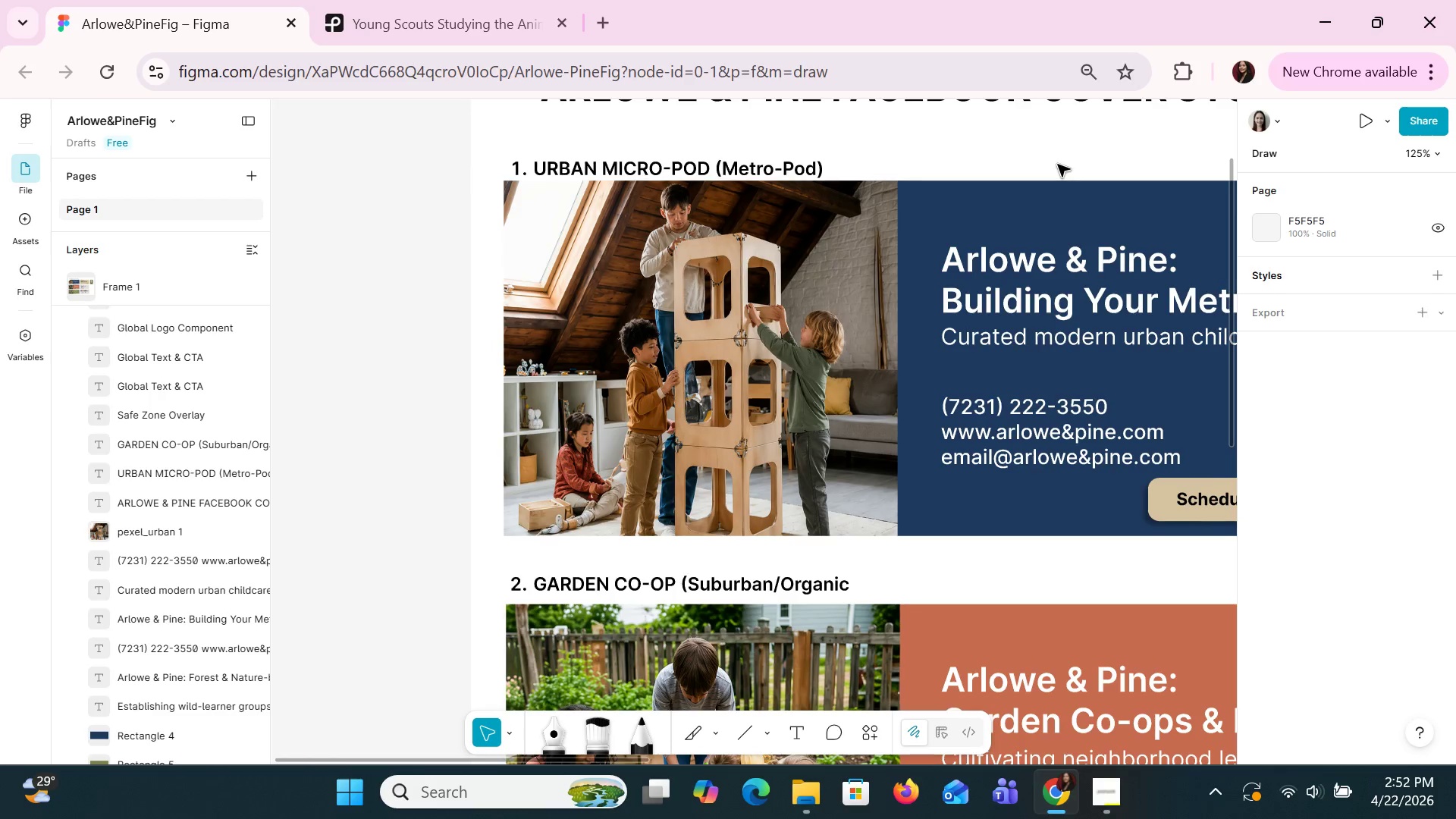 
hold_key(key=ControlLeft, duration=0.53)
scroll: coordinate [1057, 164], scroll_direction: down, amount: 1.0
 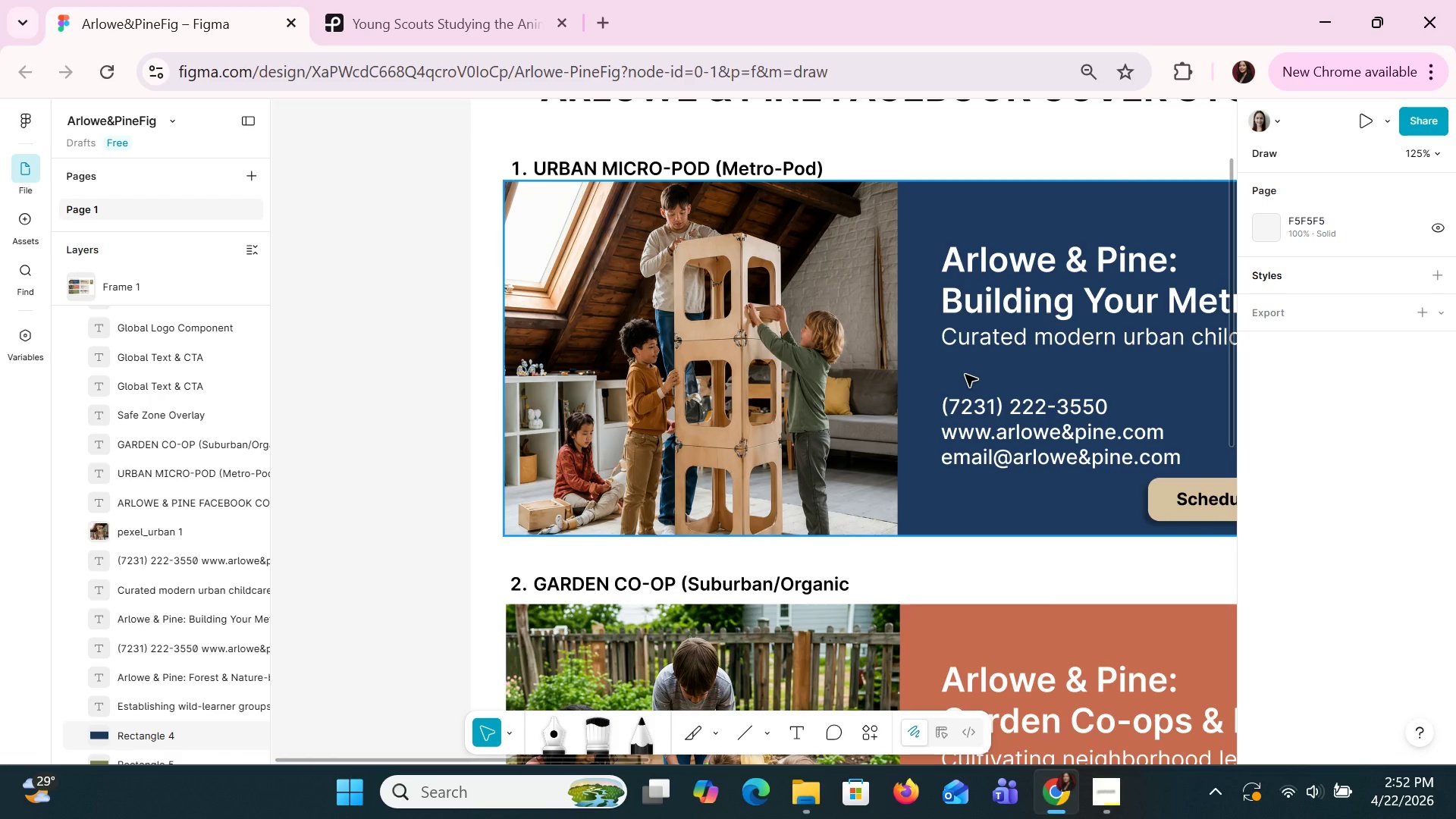 
key(Control+ControlLeft)
 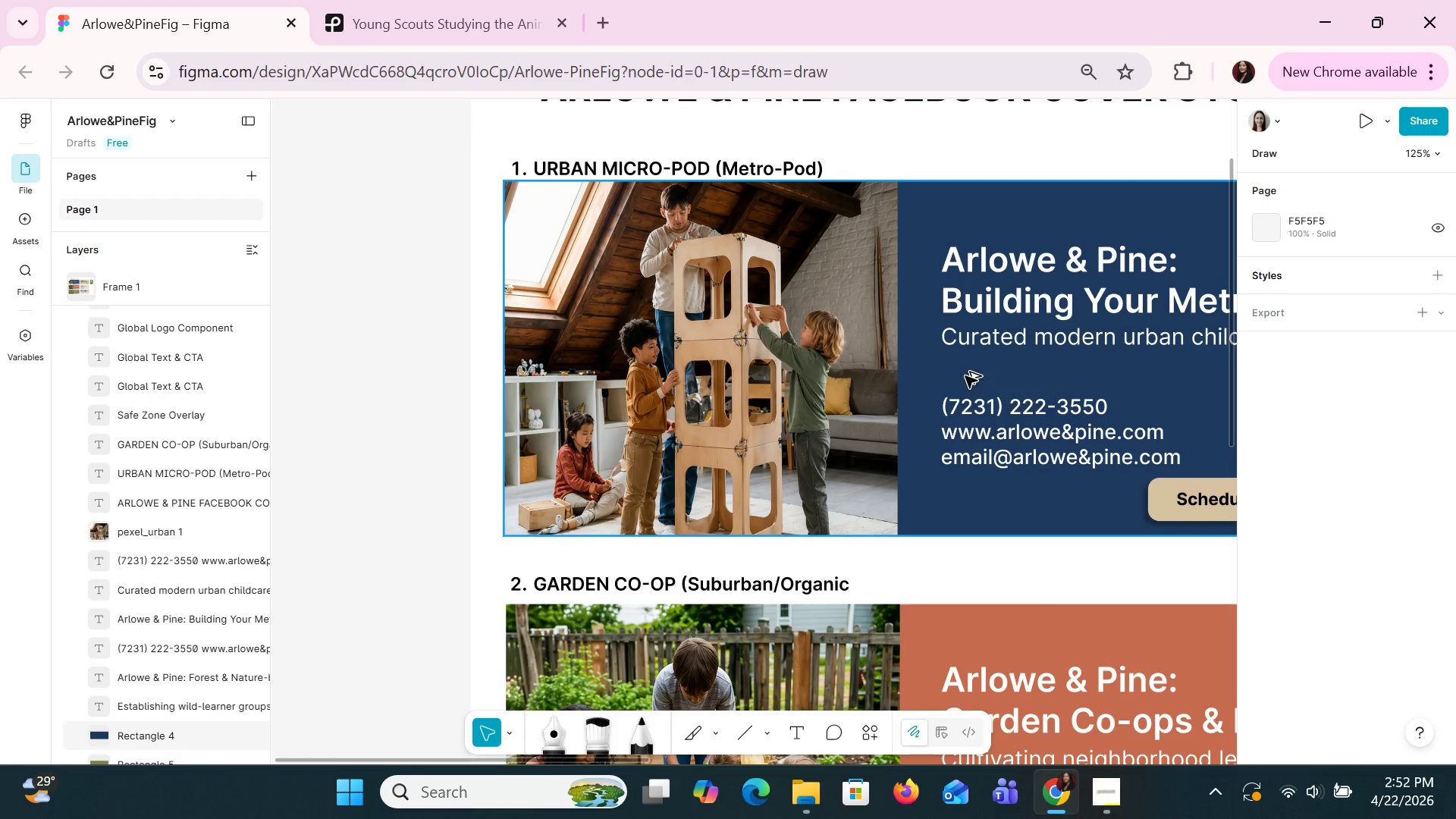 
key(Alt+AltLeft)
 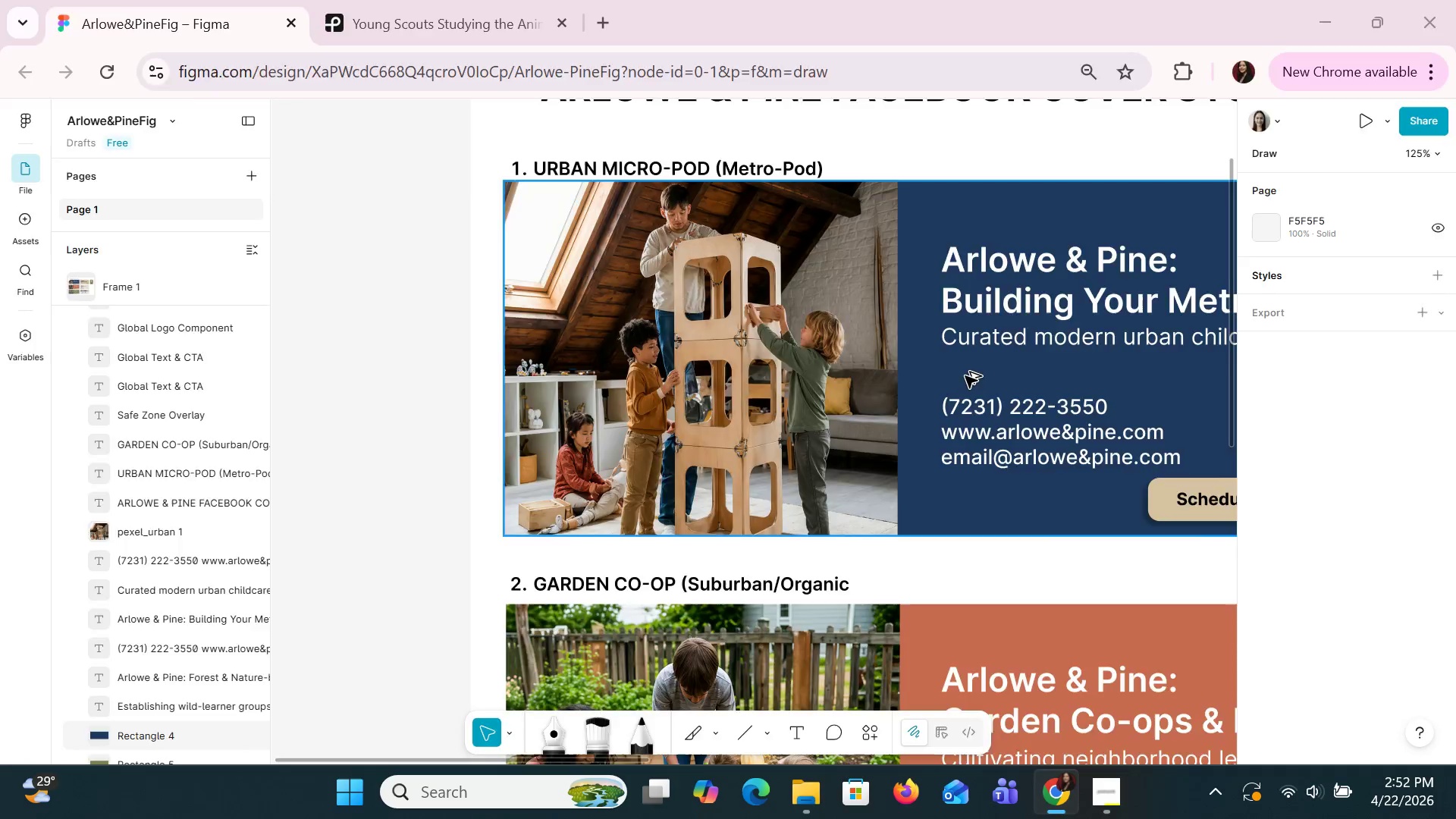 
key(Alt+Tab)